 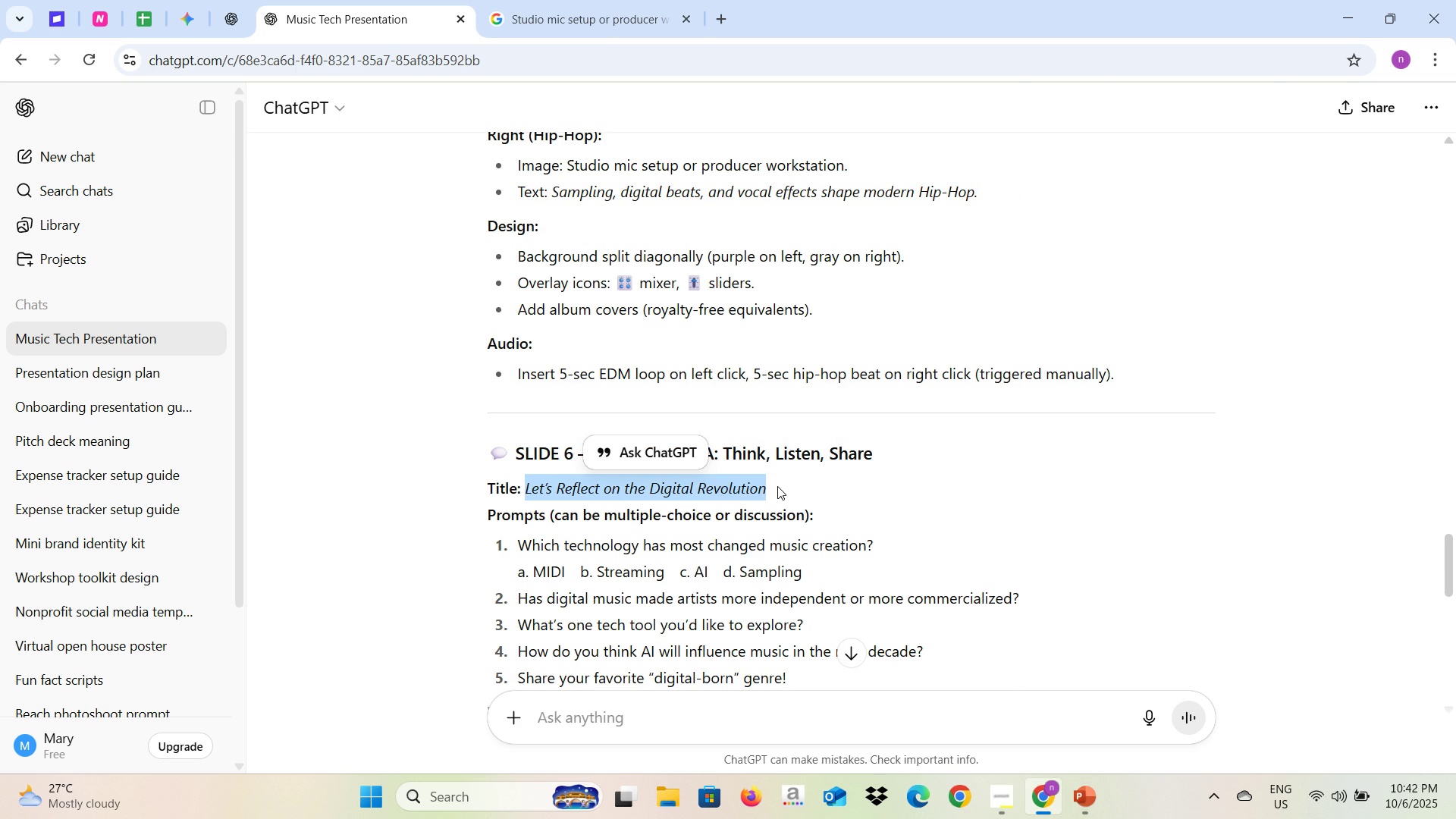 
key(Alt+AltLeft)
 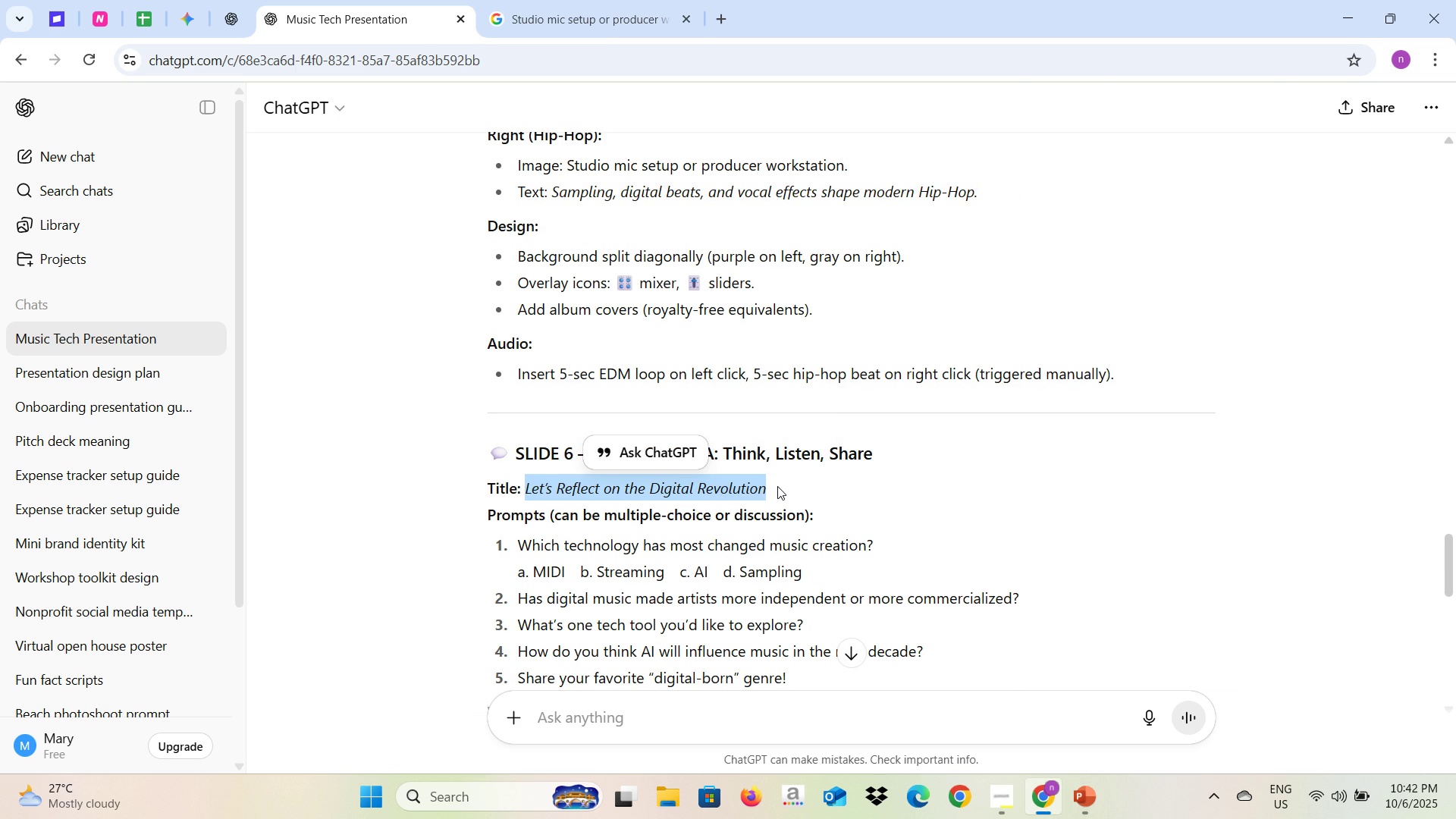 
key(Alt+Tab)
 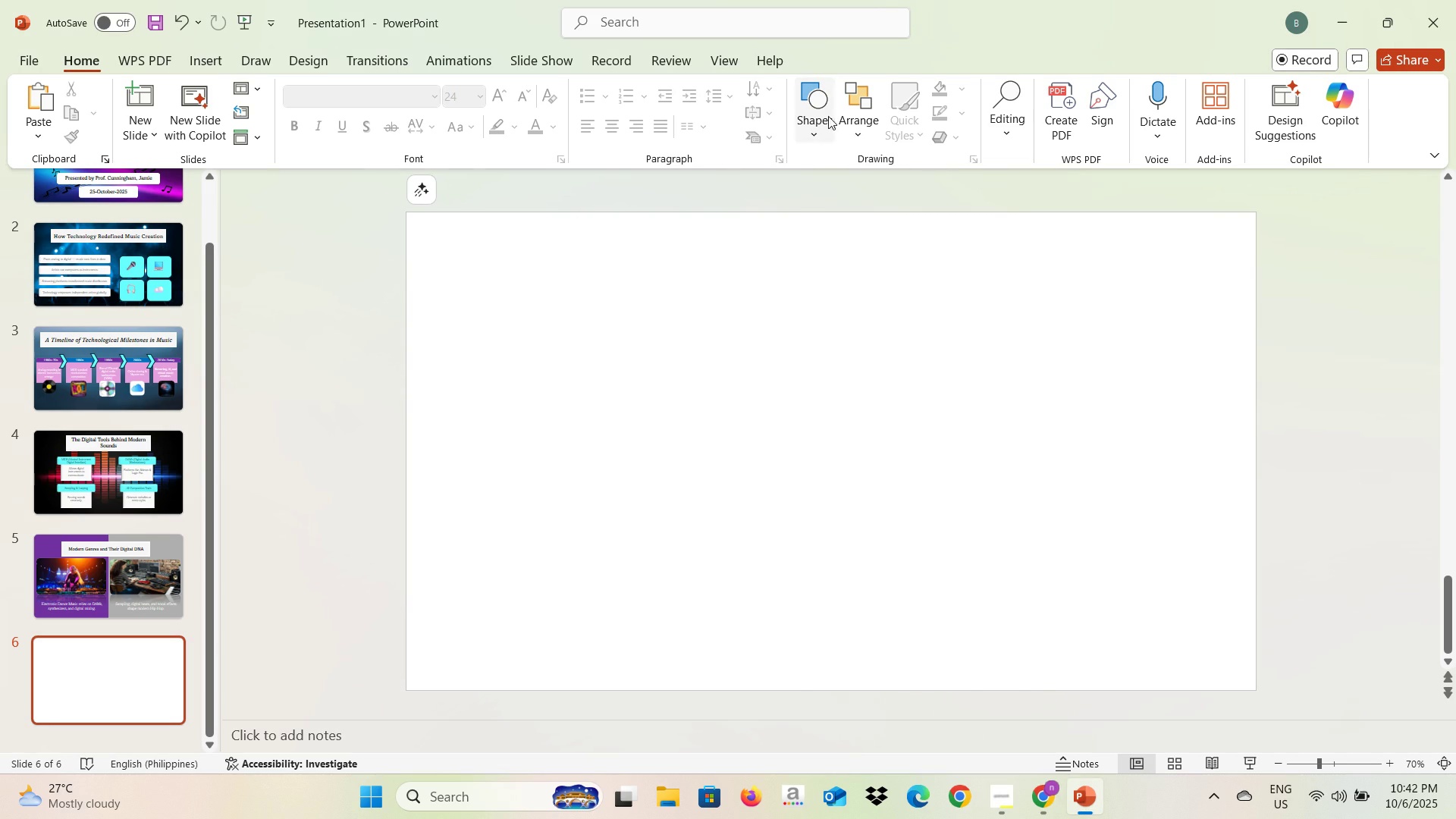 
left_click([830, 108])
 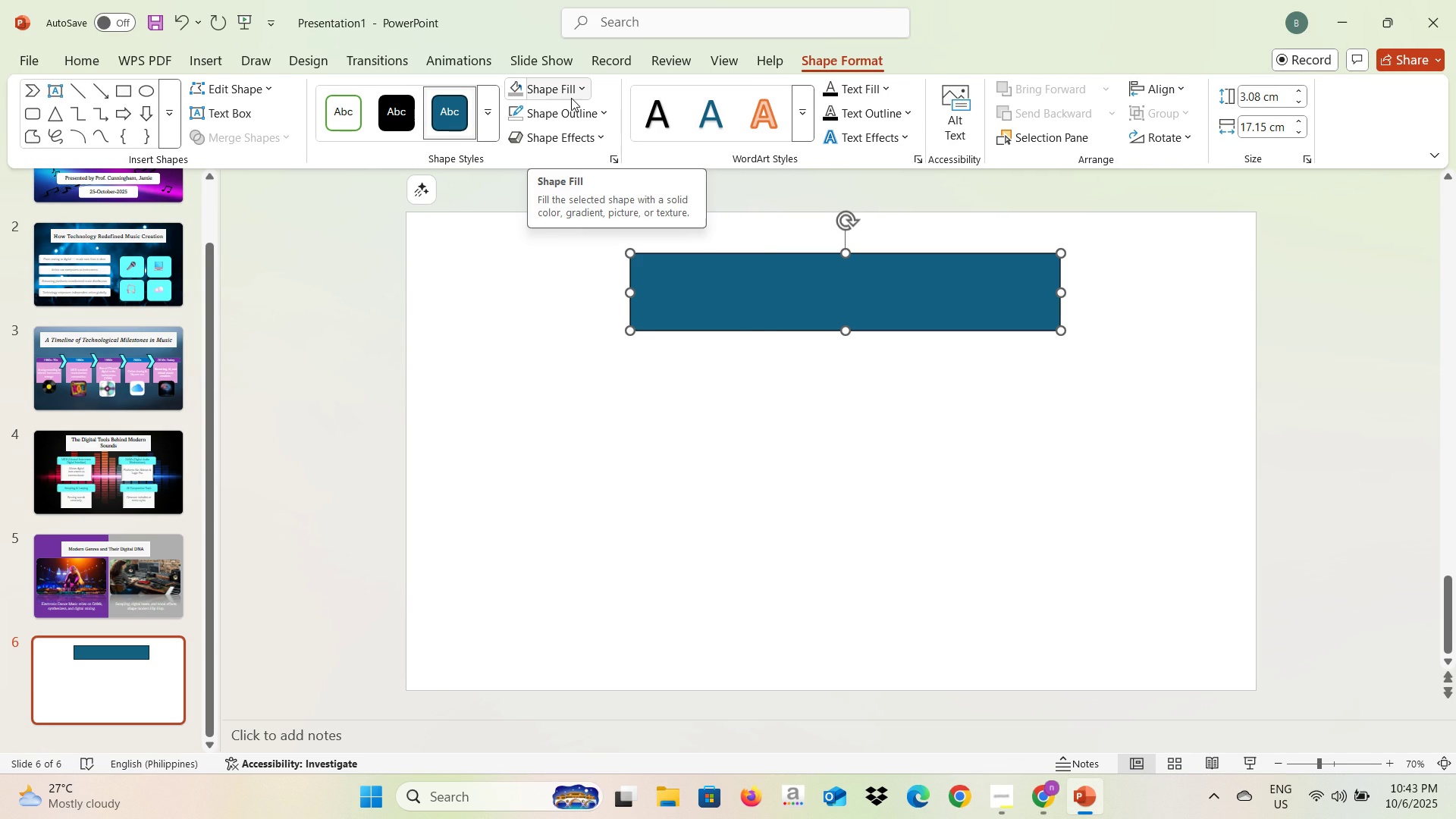 
wait(6.41)
 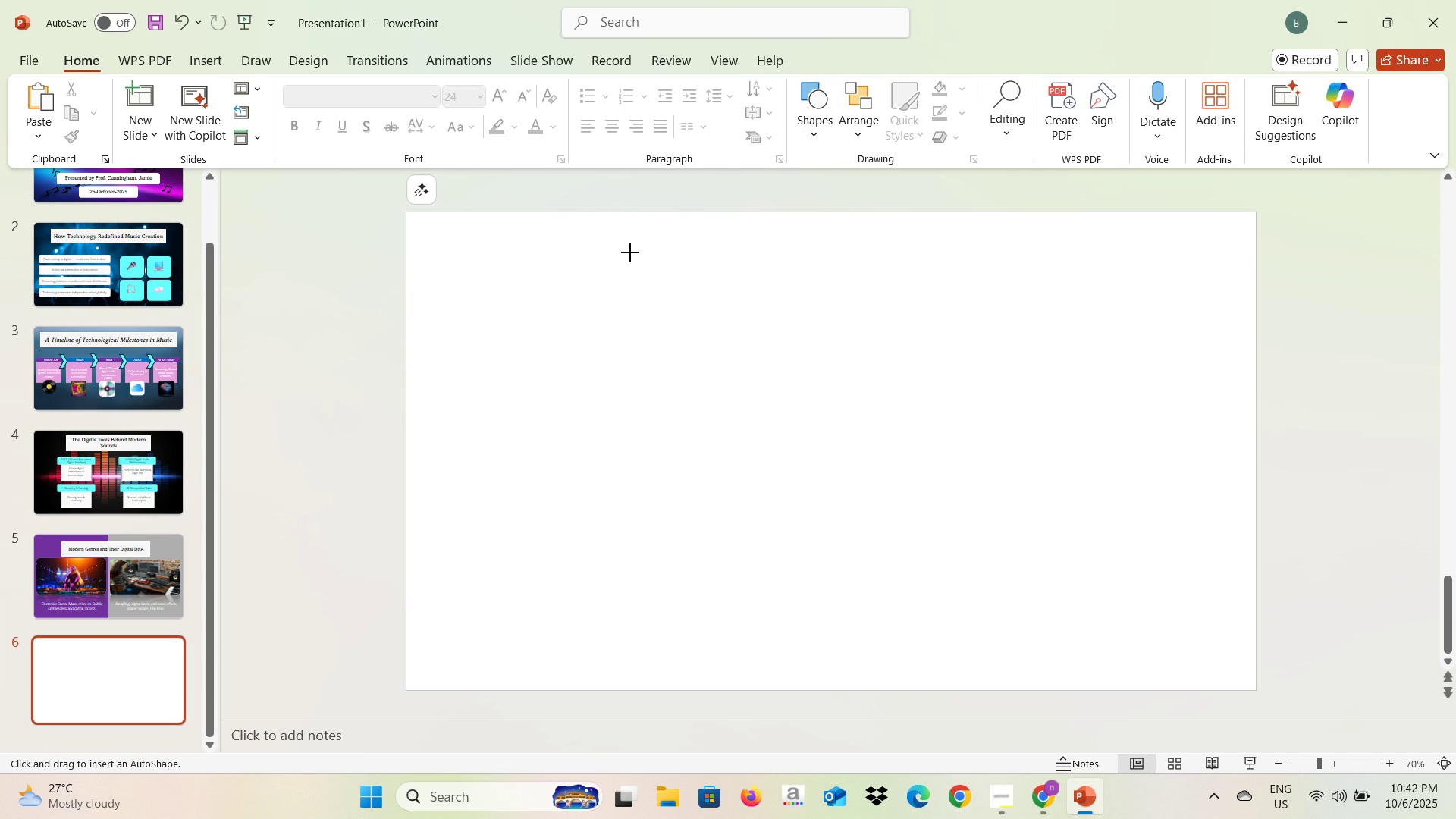 
left_click([572, 94])
 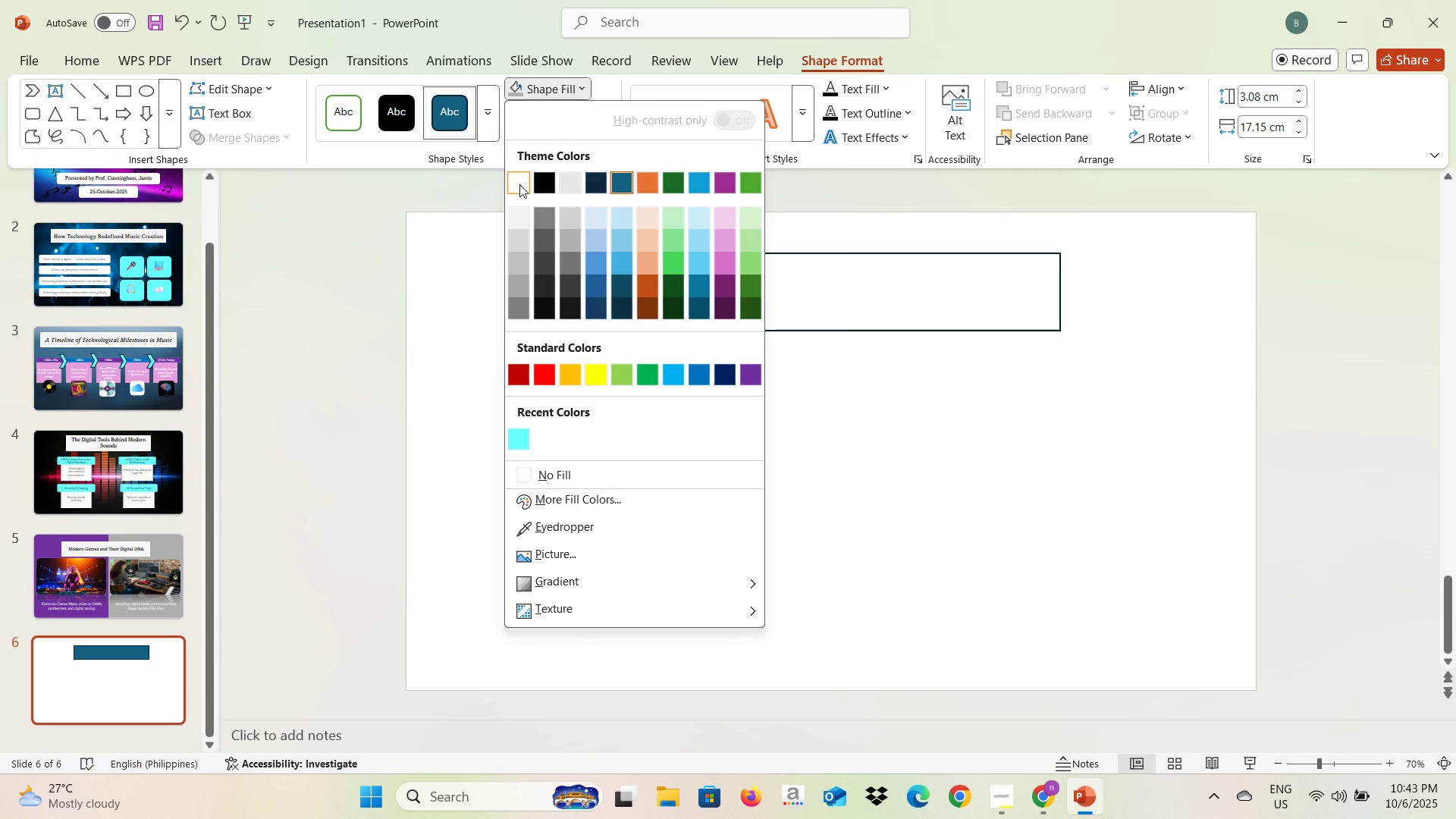 
left_click([519, 184])
 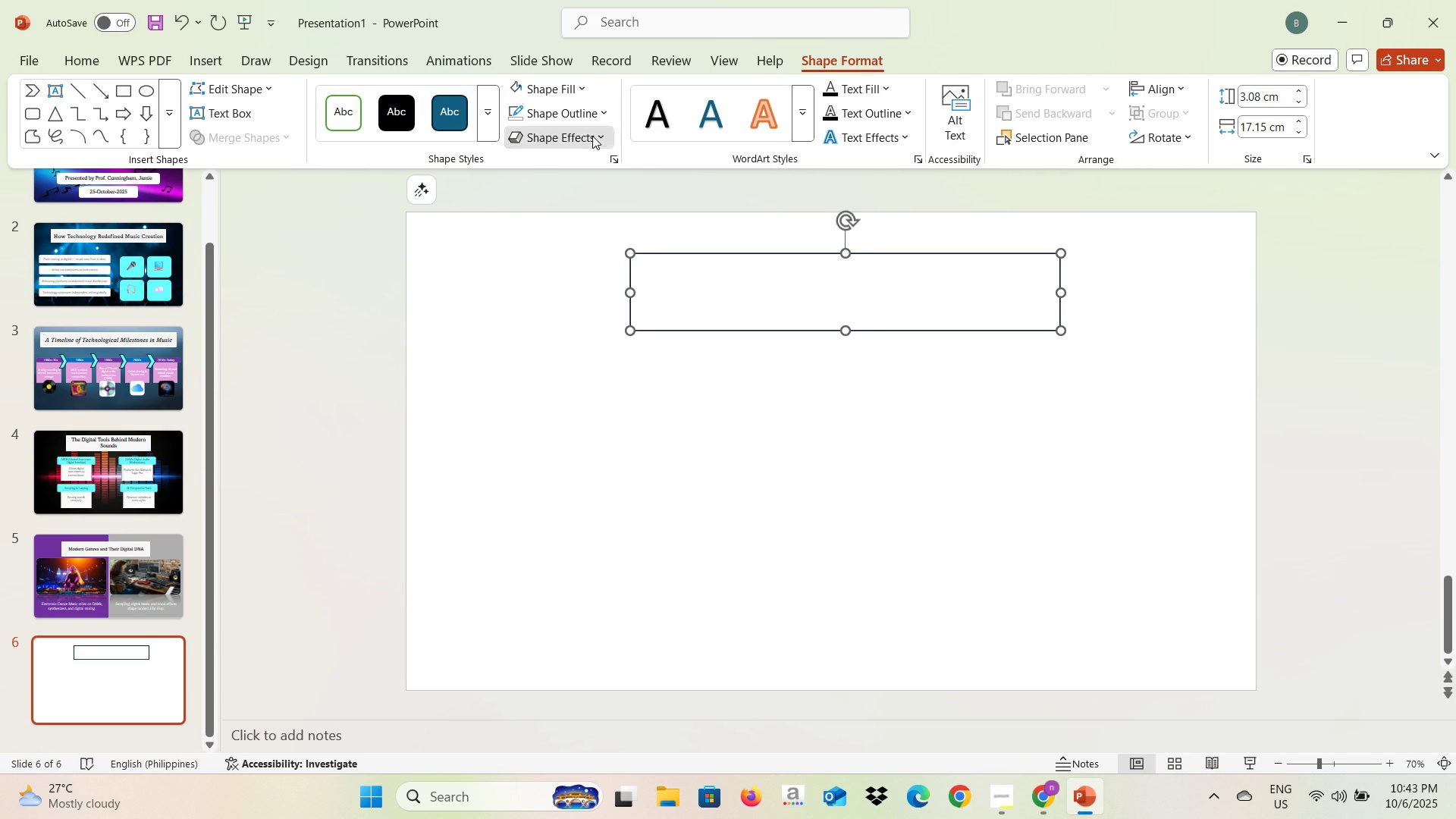 
left_click([592, 136])
 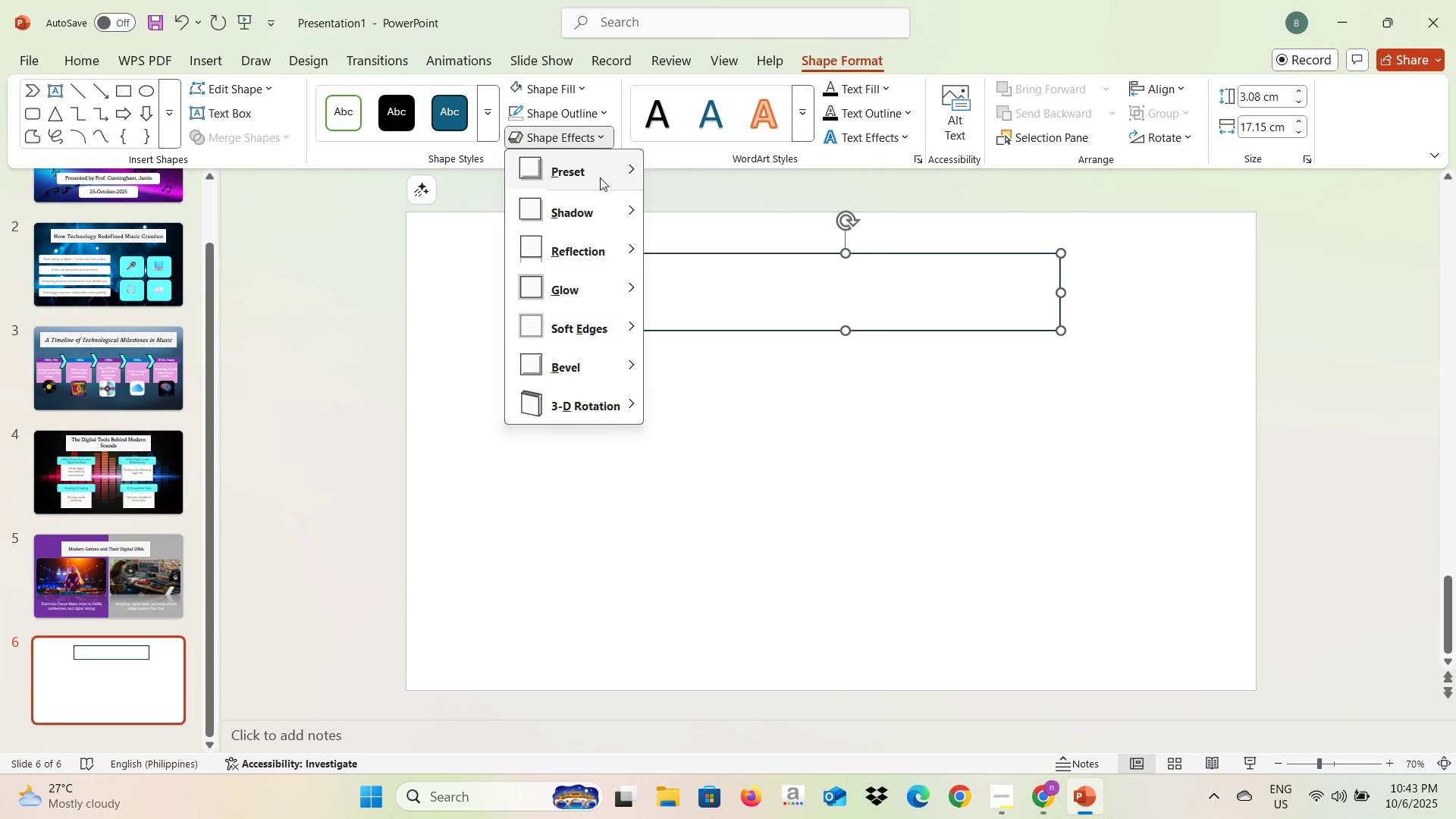 
left_click([600, 177])
 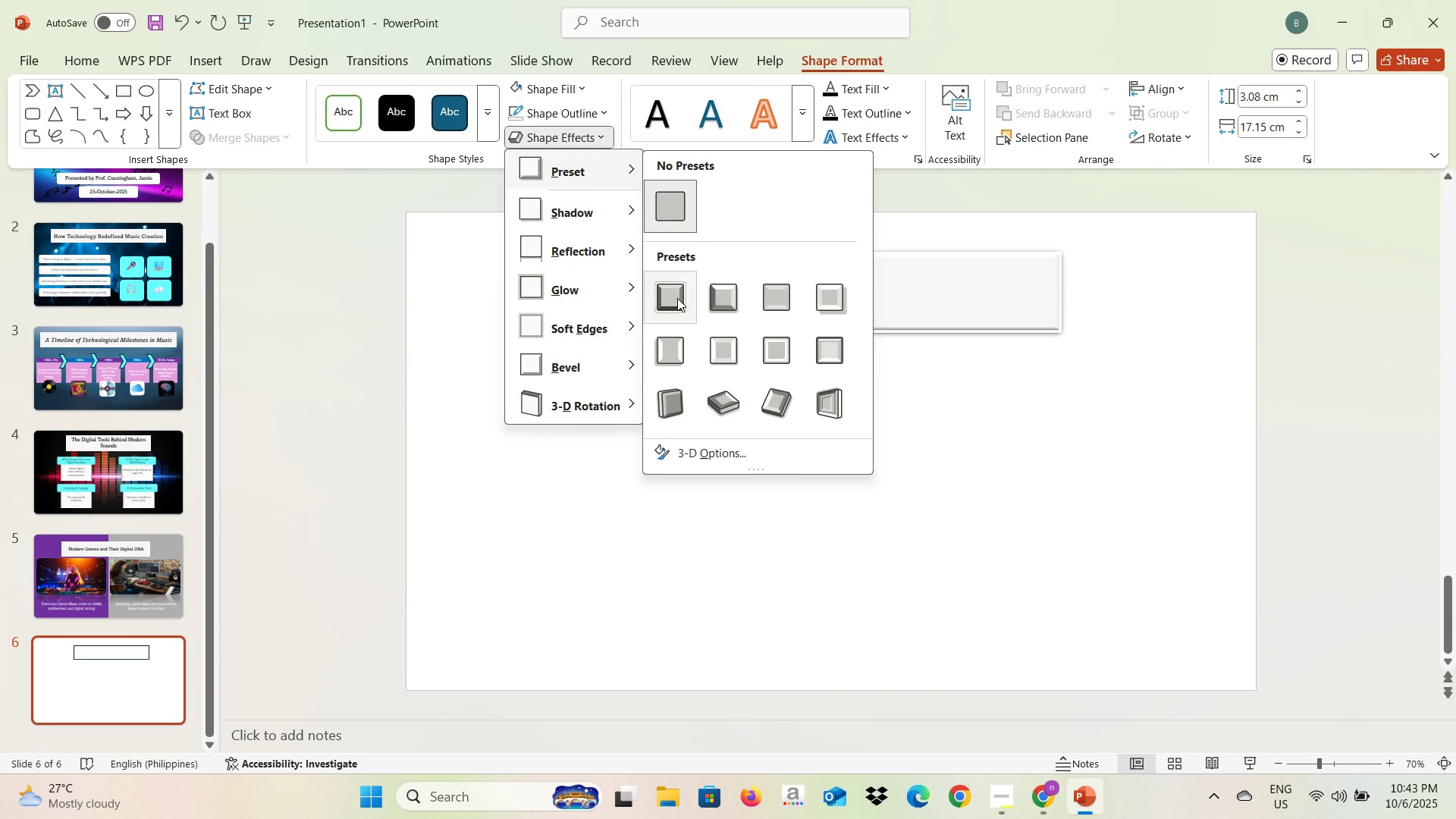 
left_click([677, 299])
 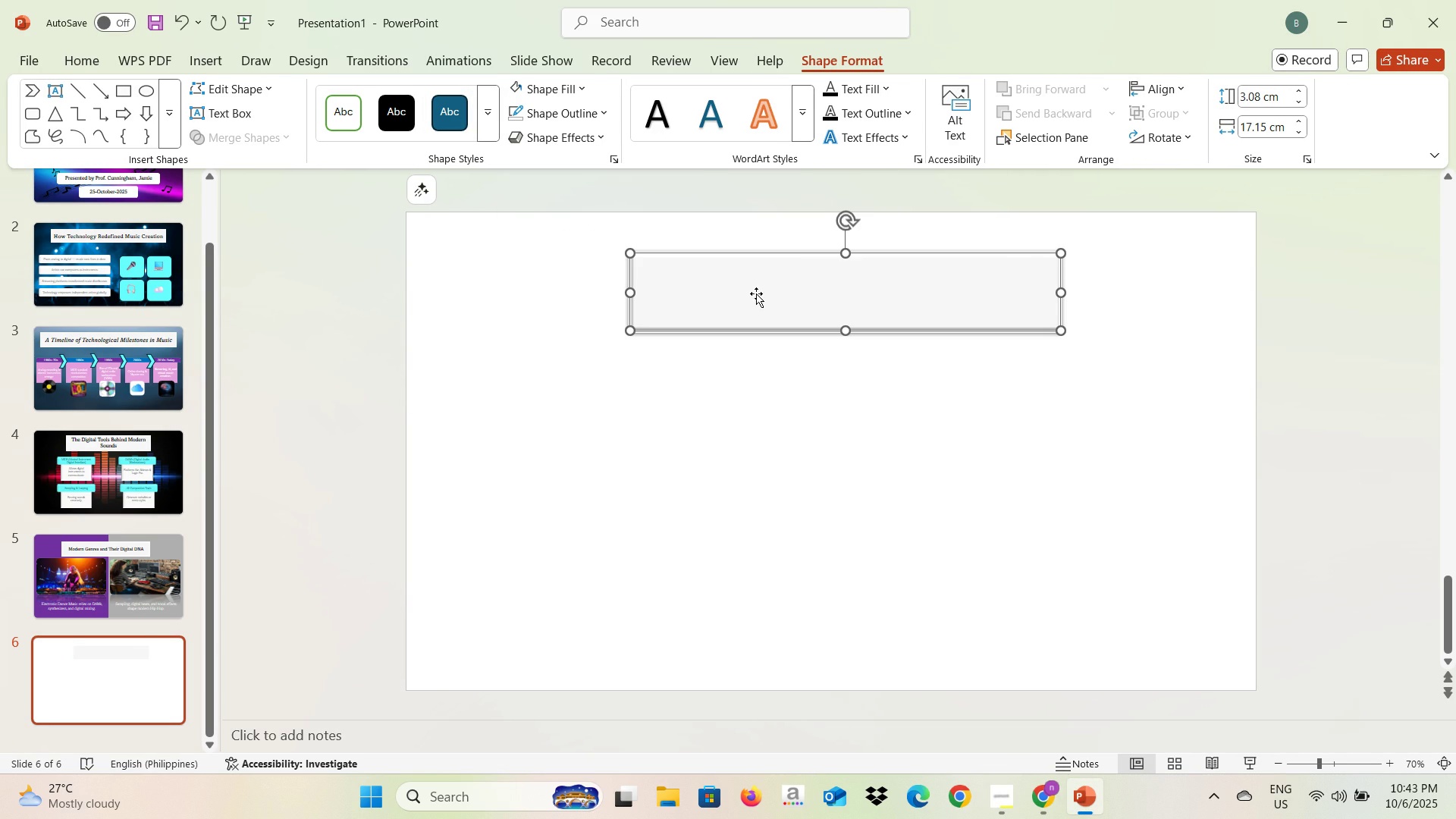 
double_click([756, 293])